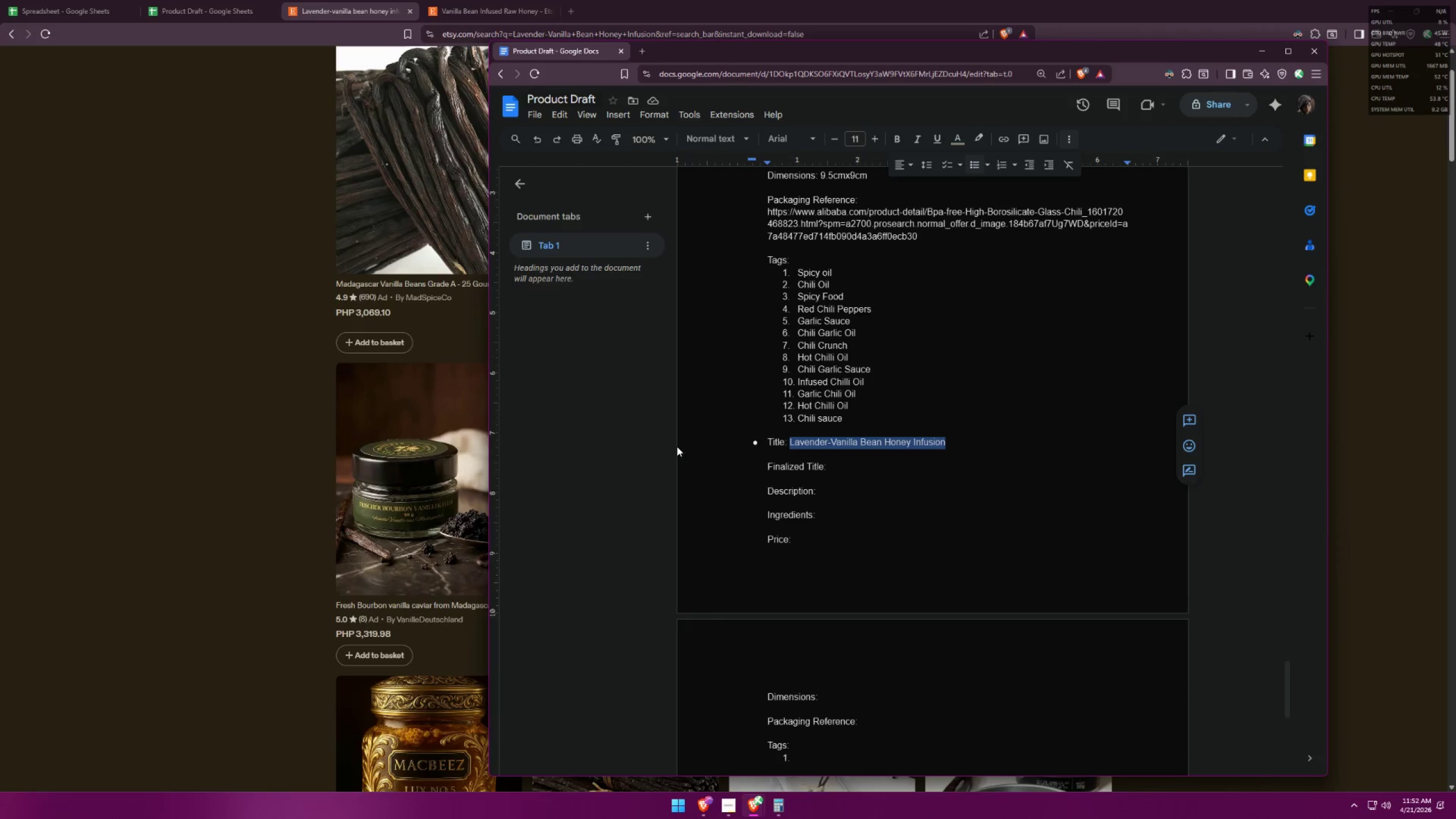 
key(Alt+Tab)
 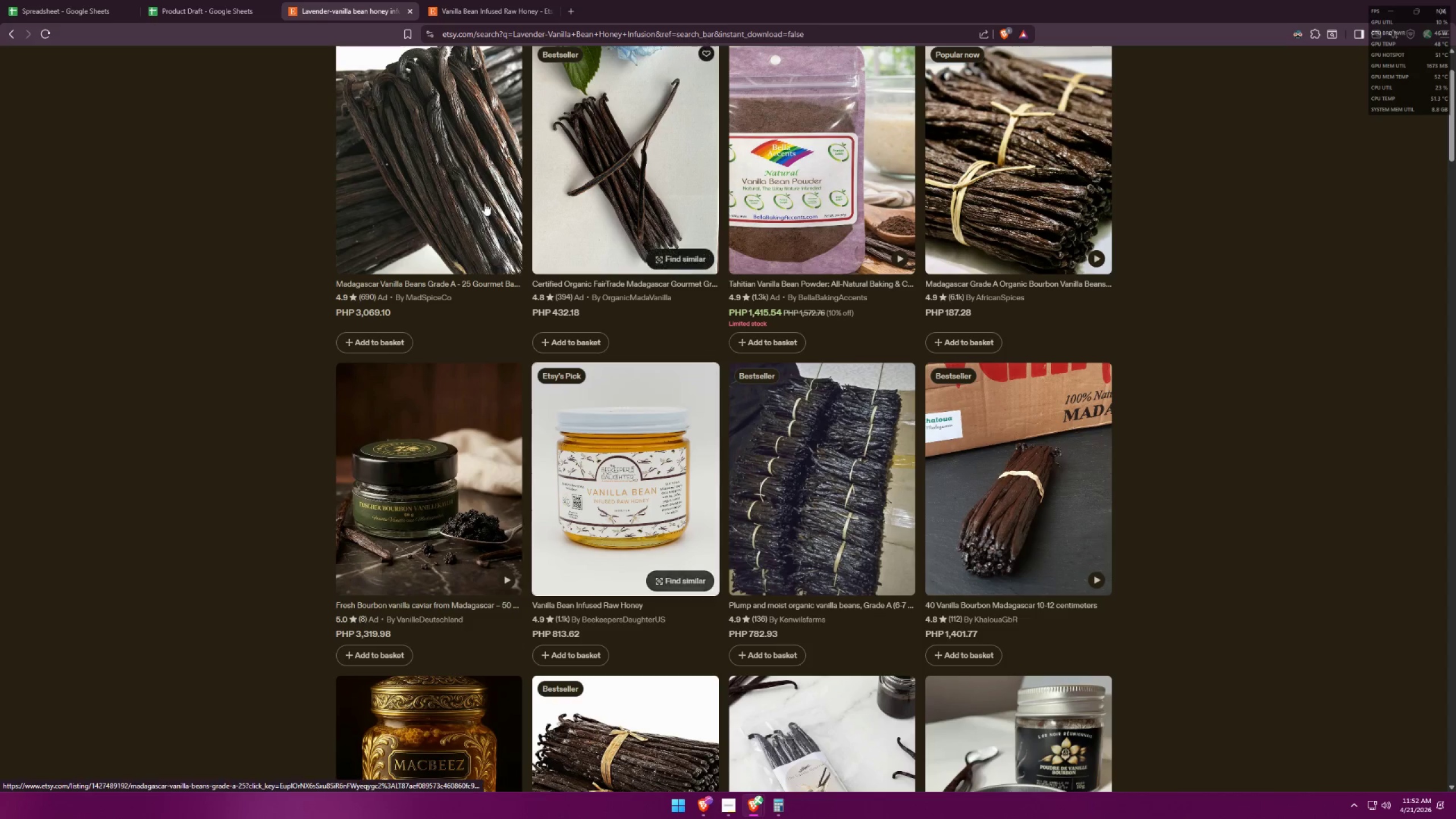 
left_click([486, 0])
 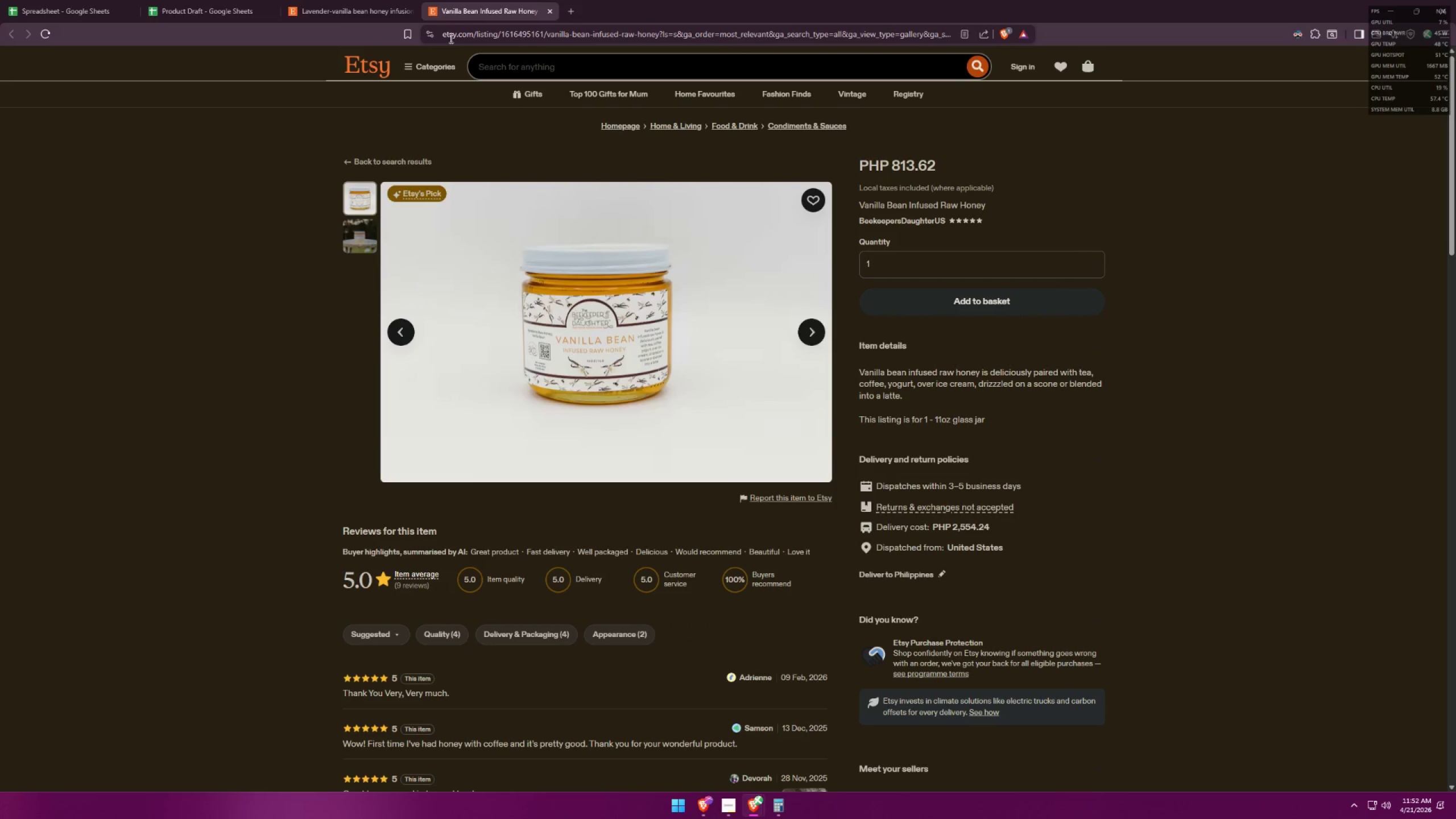 
wait(5.26)
 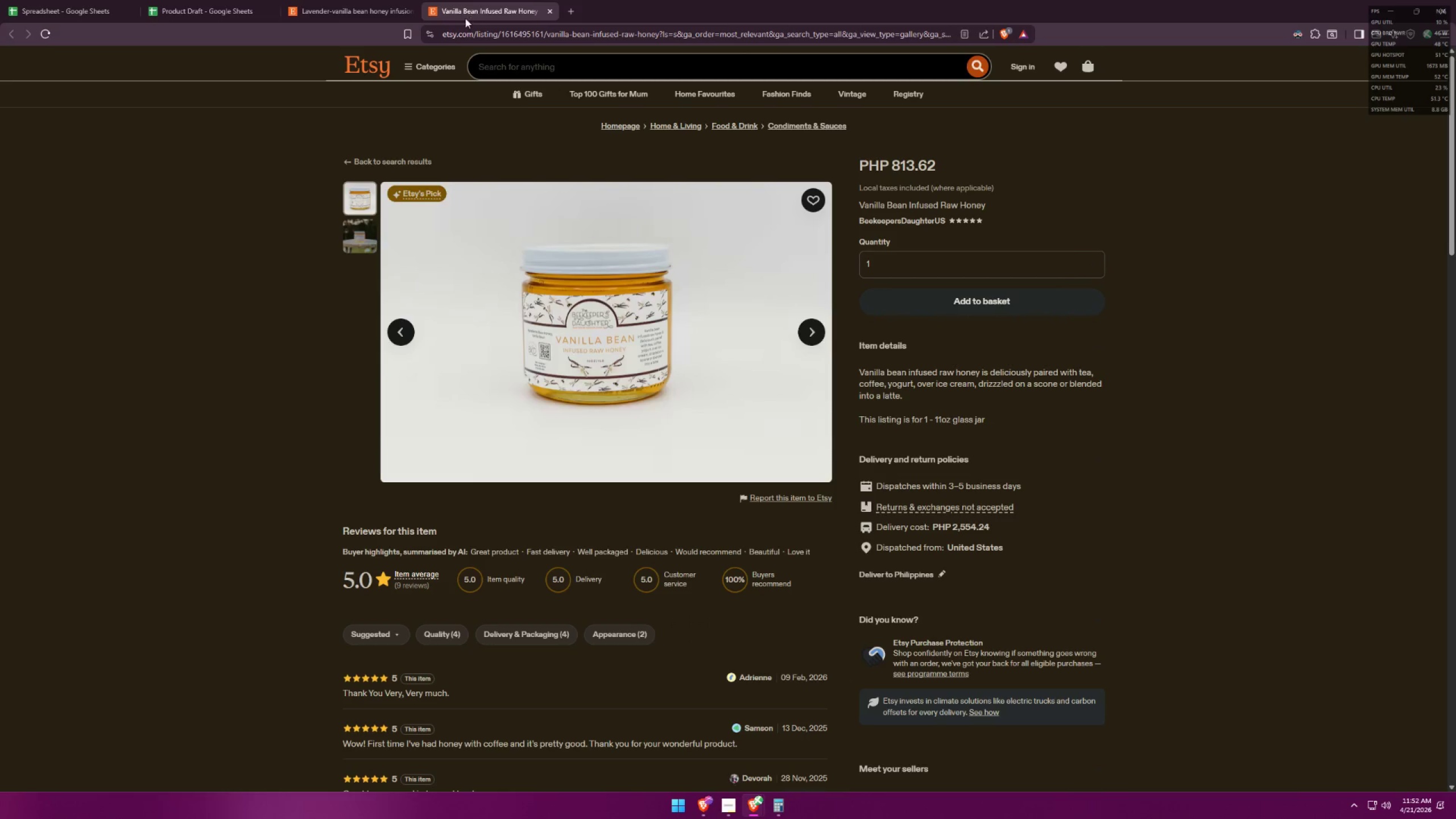 
key(Alt+AltLeft)
 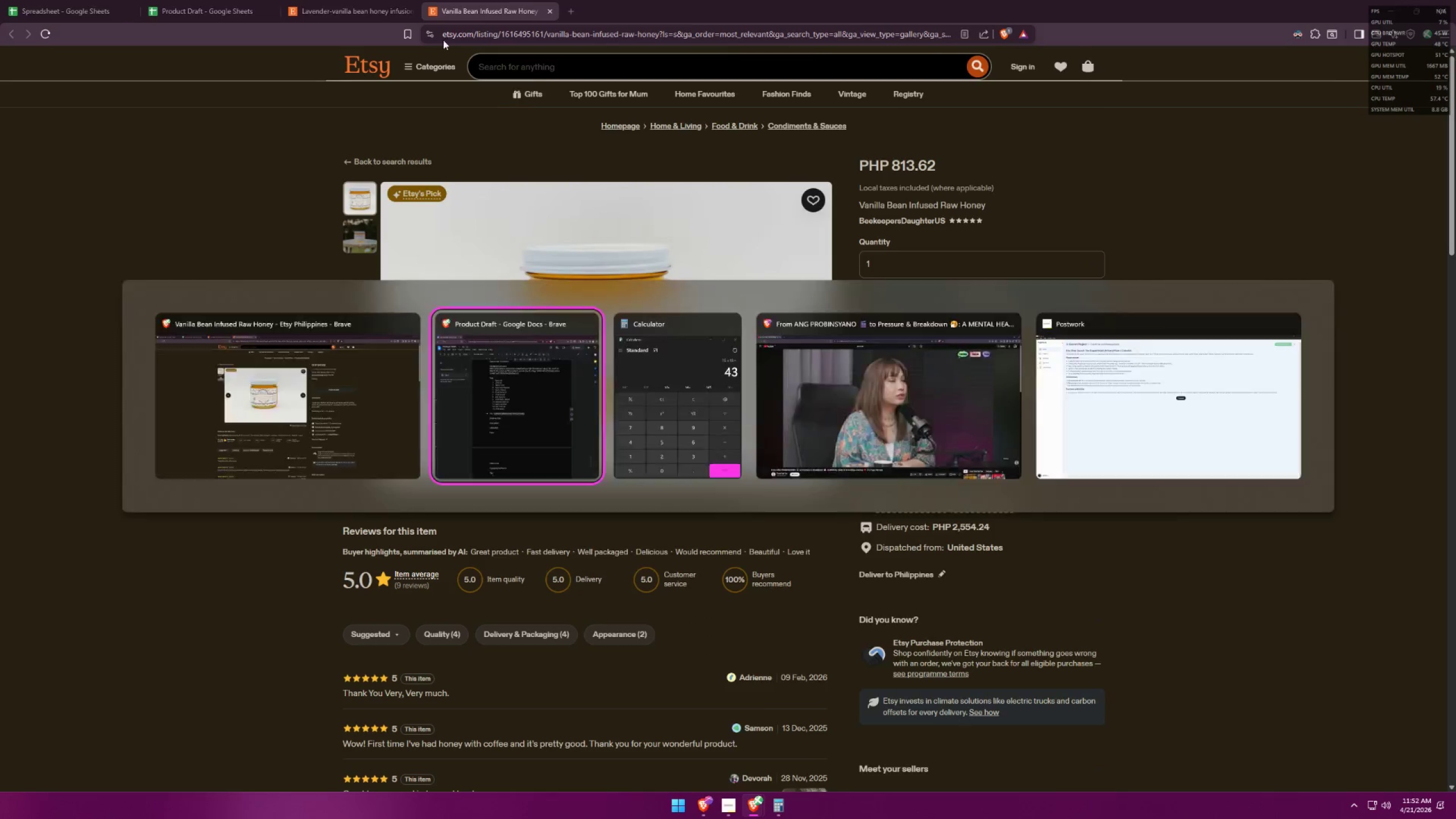 
key(Alt+Tab)
 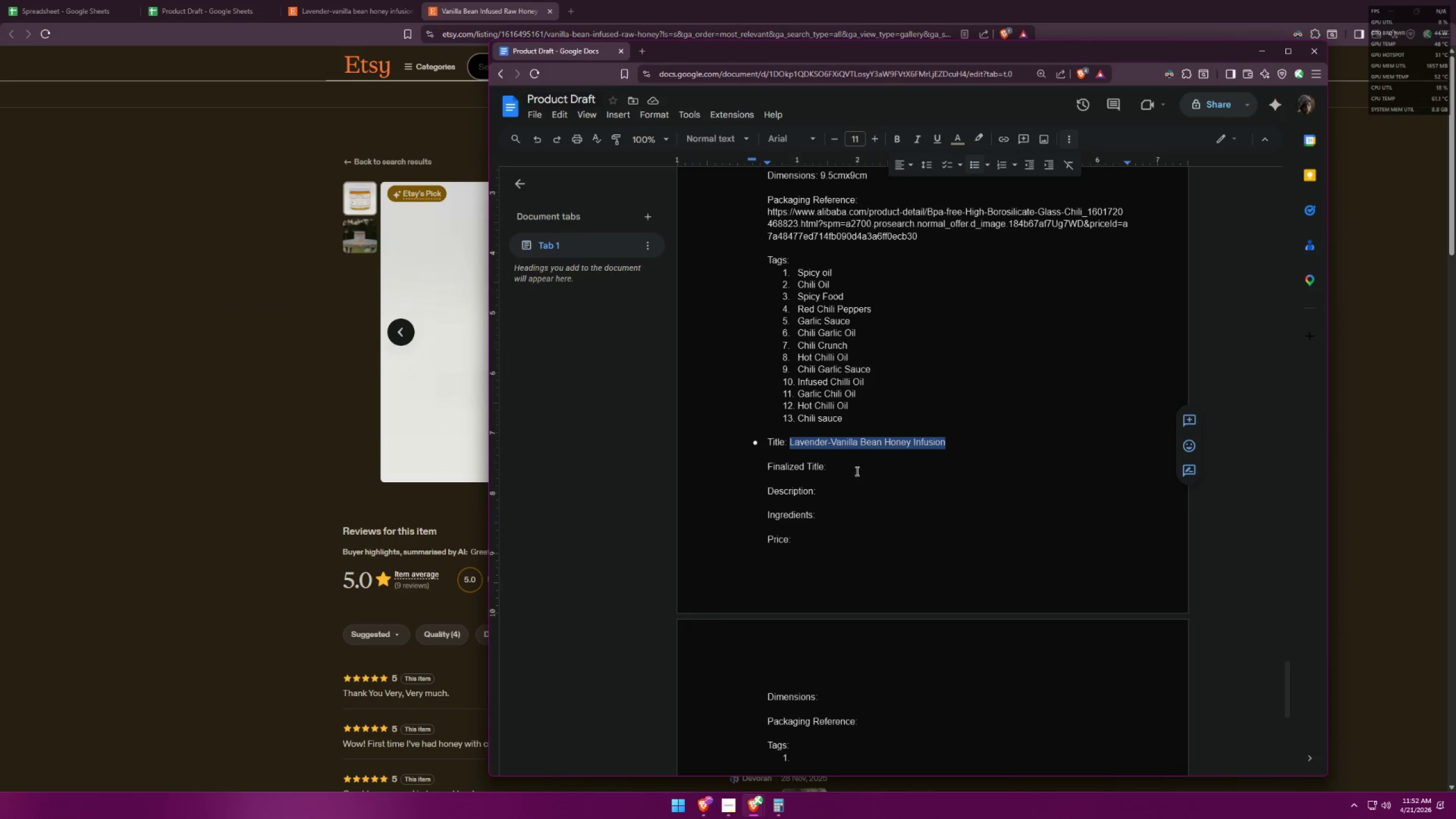 
left_click([856, 470])
 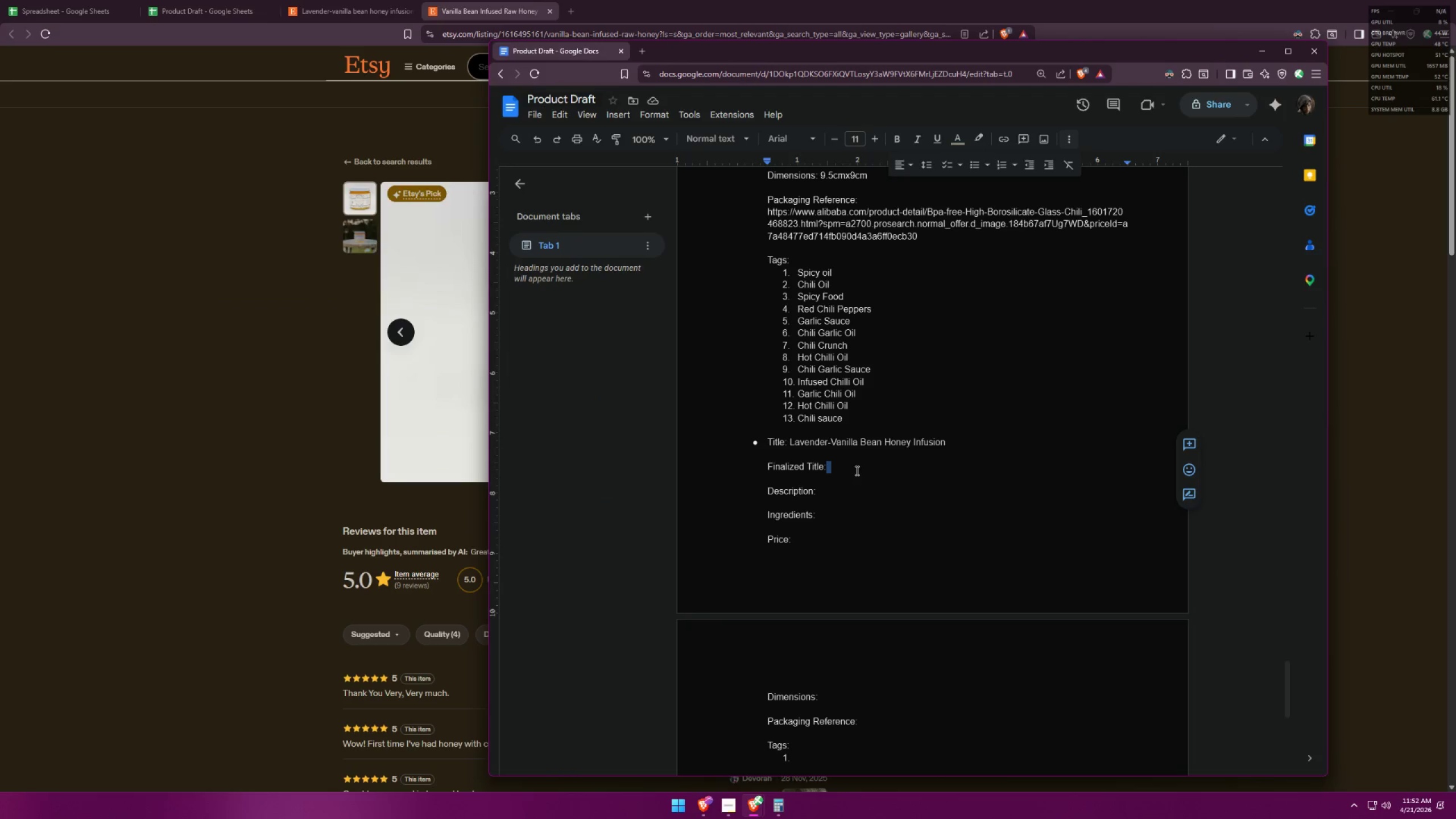 
key(Space)
 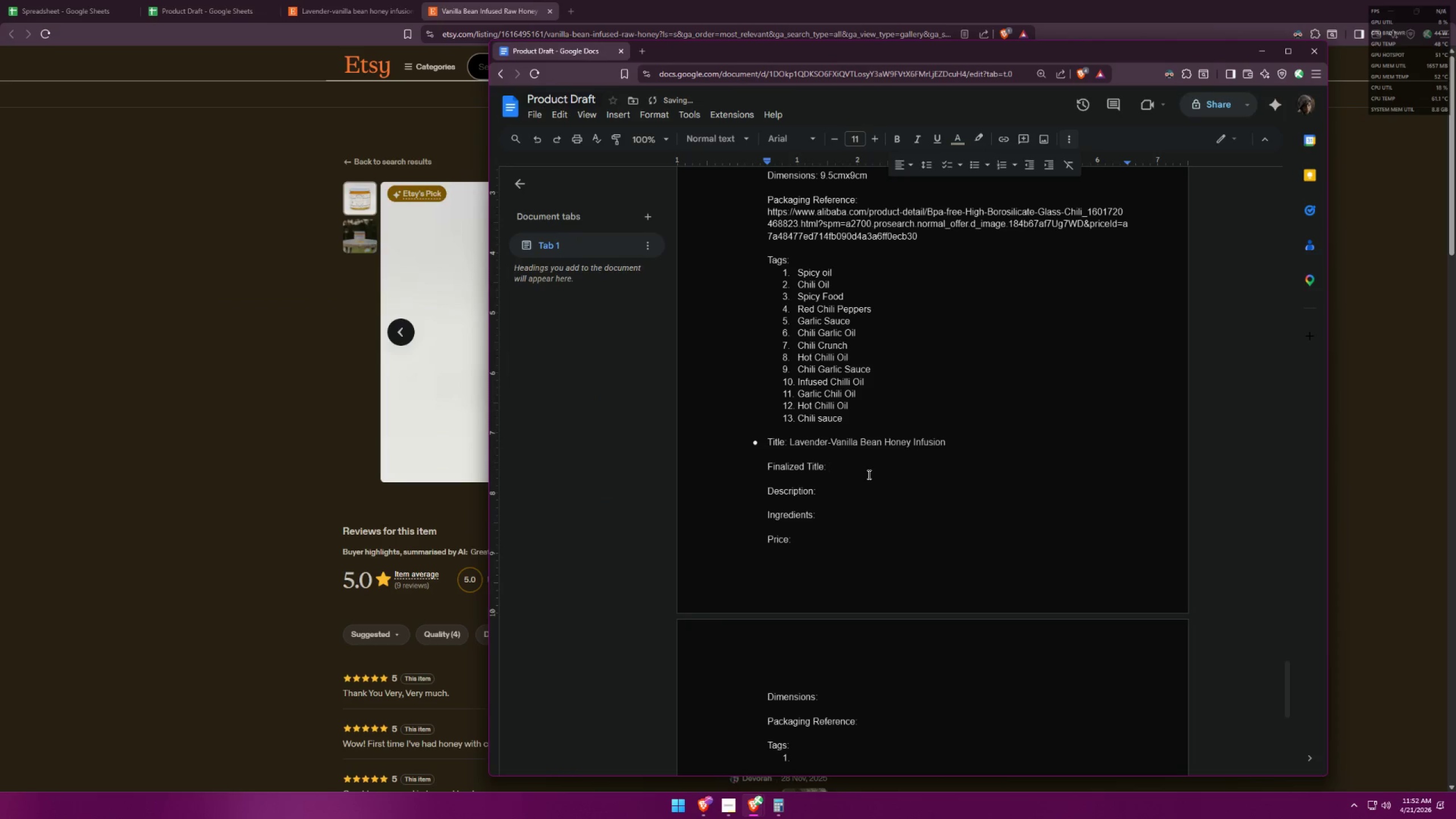 
type(Lace)
key(Backspace)
key(Backspace)
type(vender Vanilla Bean UI)
key(Backspace)
key(Backspace)
type(Infuse)
key(Backspace)
key(Backspace)
key(Backspace)
key(Backspace)
key(Backspace)
key(Backspace)
type(Honey )
key(Backspace)
key(Backspace)
key(Backspace)
key(Backspace)
key(Backspace)
key(Backspace)
type( infused Infused Honey)
 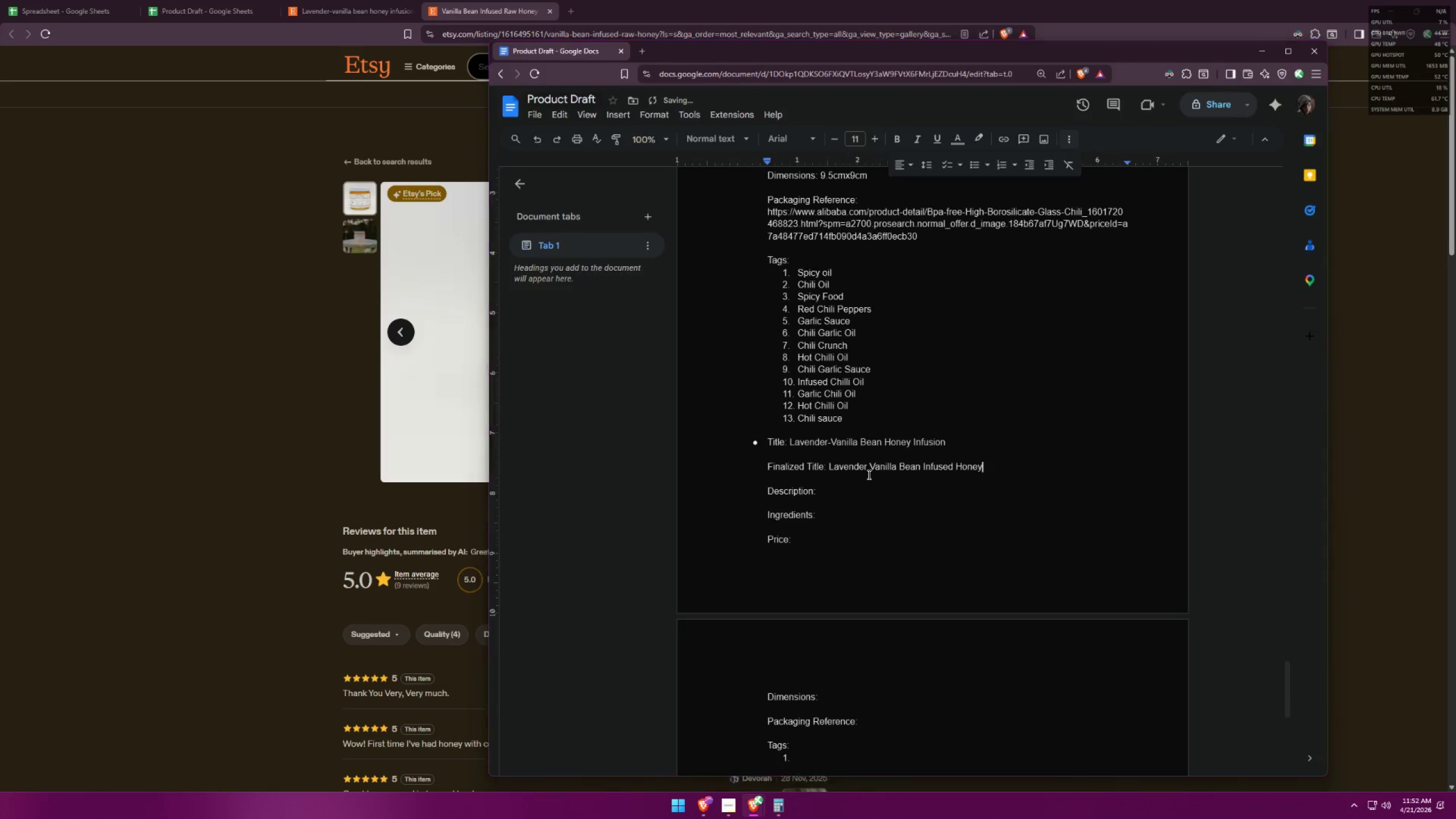 
 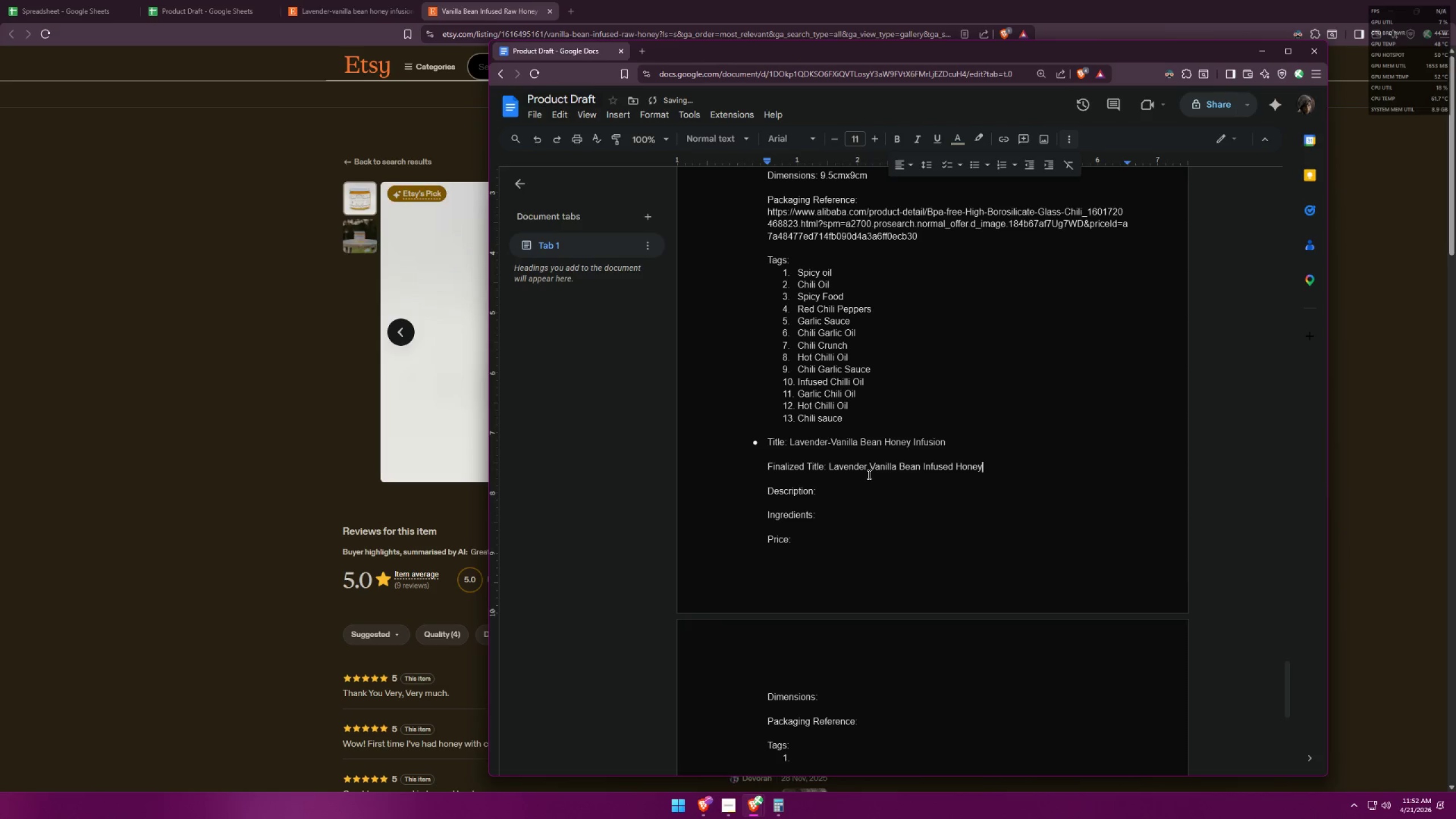 
key(Alt+AltLeft)
 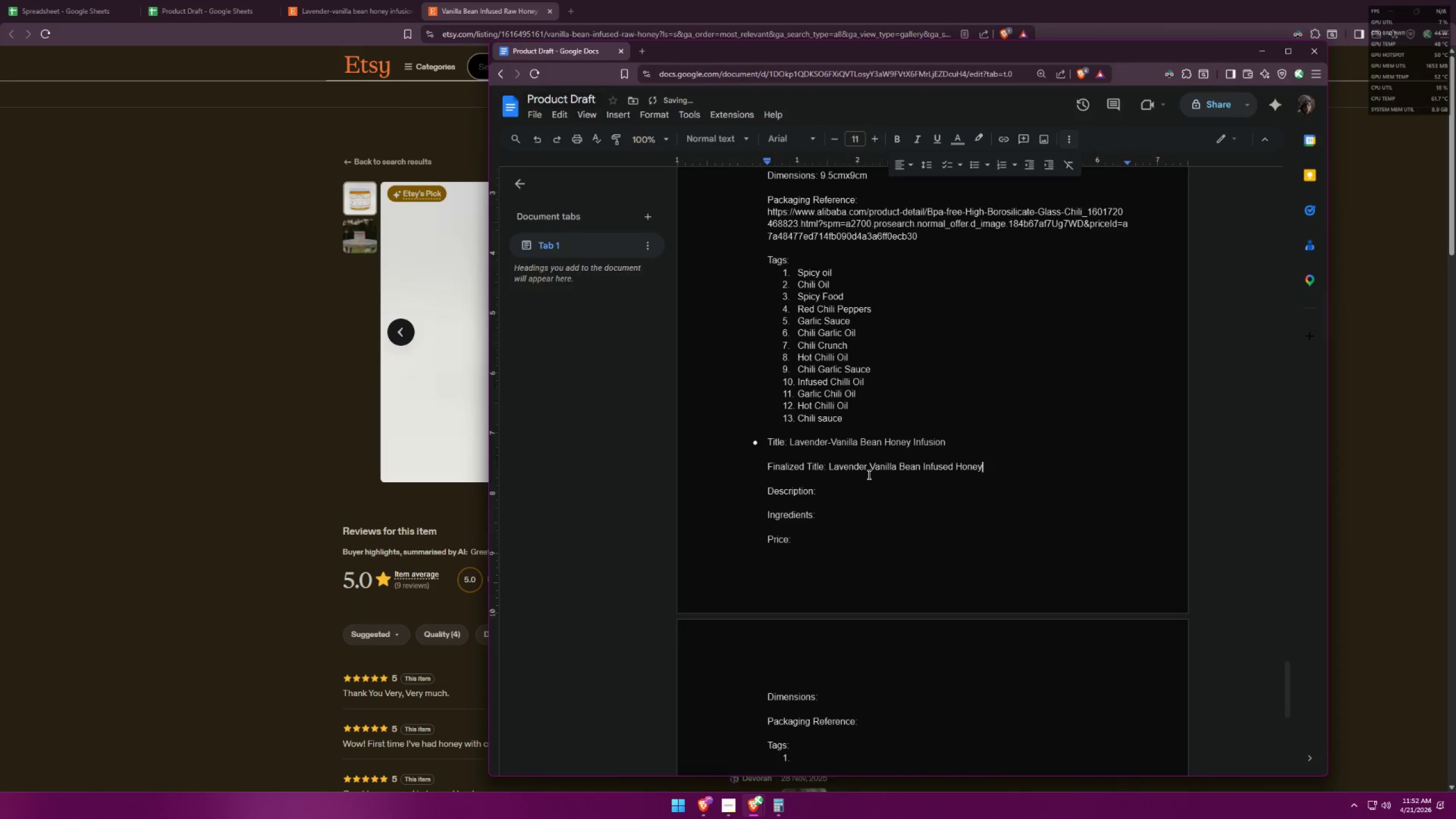 
key(Alt+Tab)
 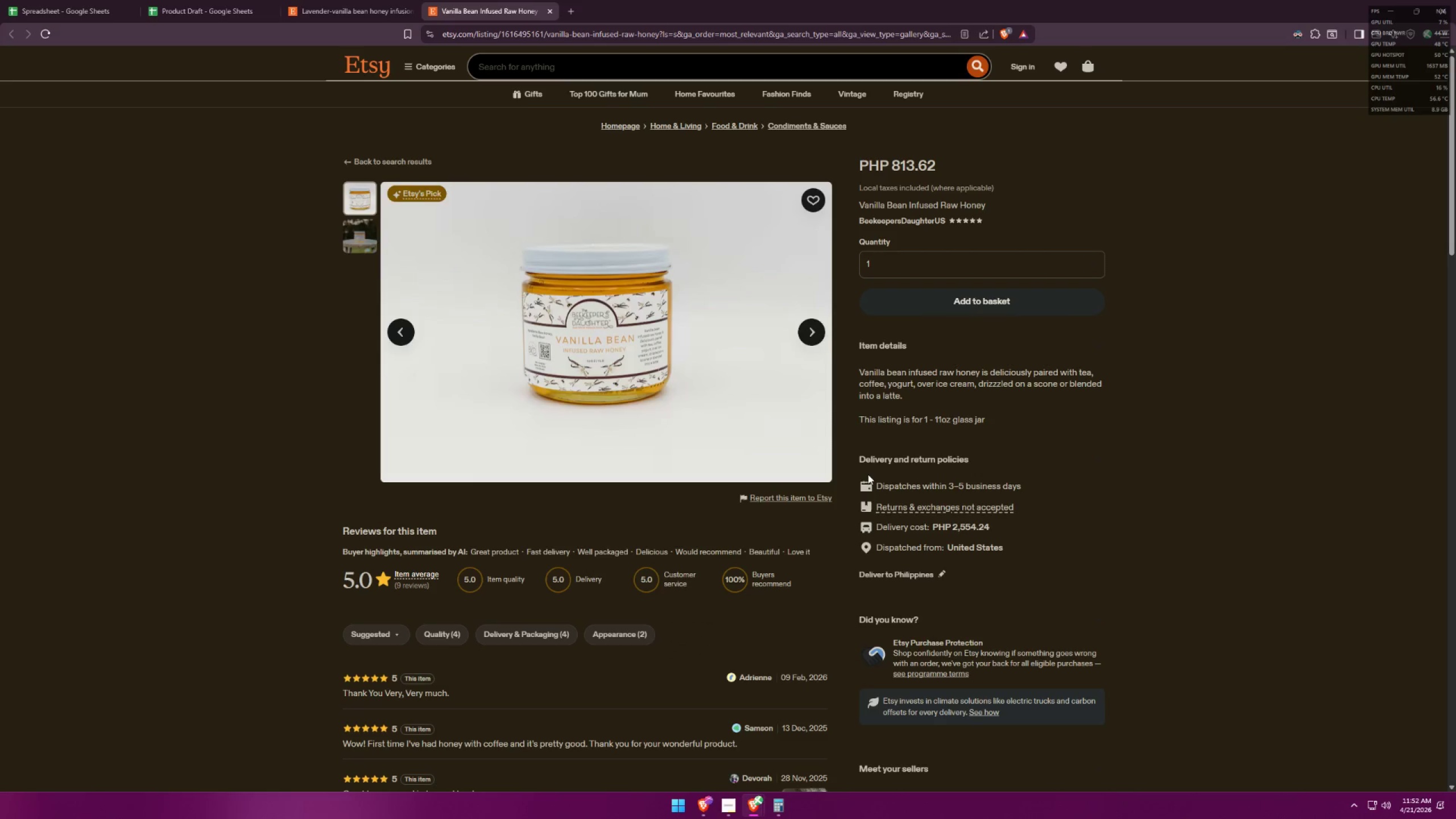 
wait(6.98)
 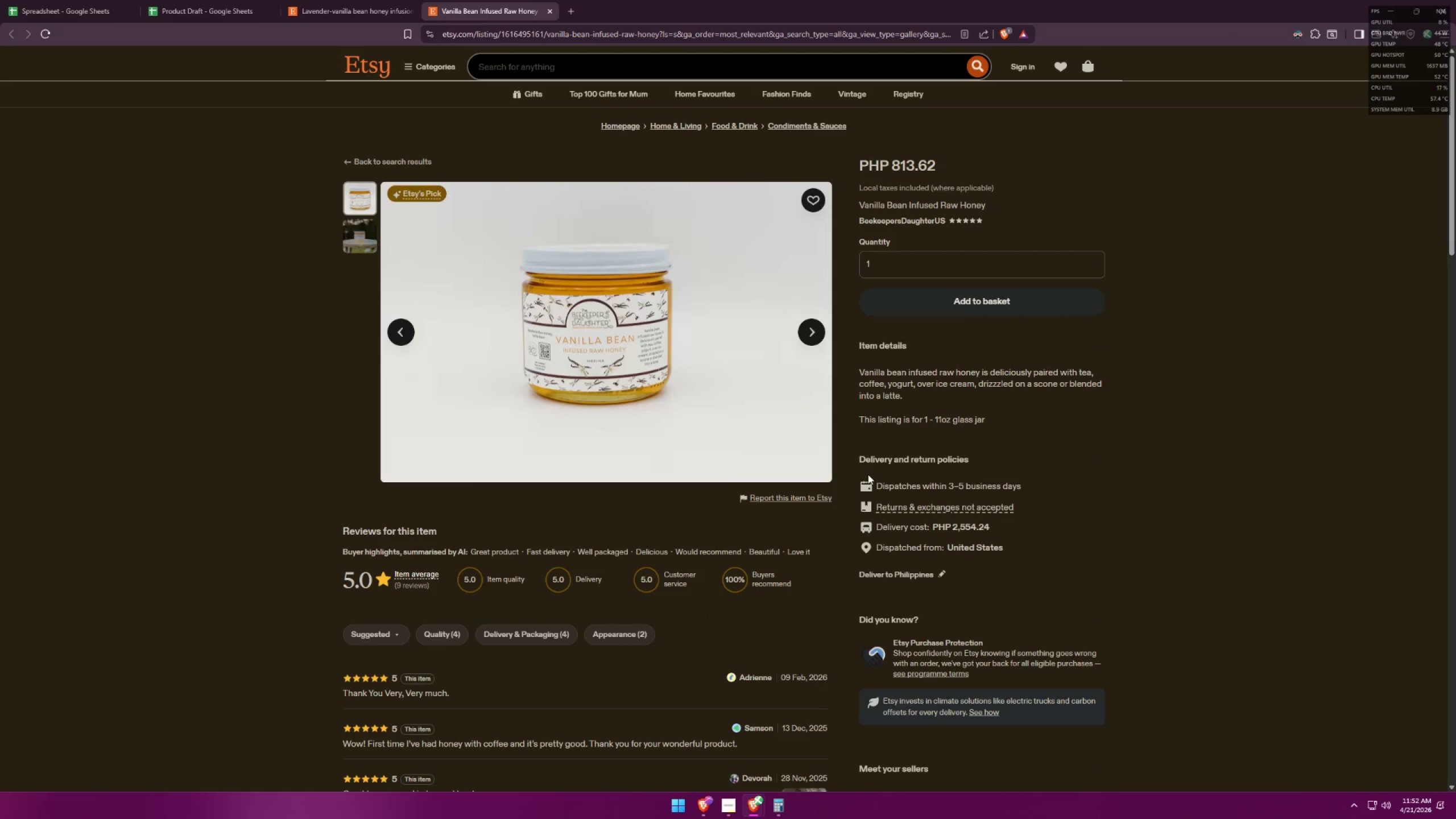 
key(Alt+AltLeft)
 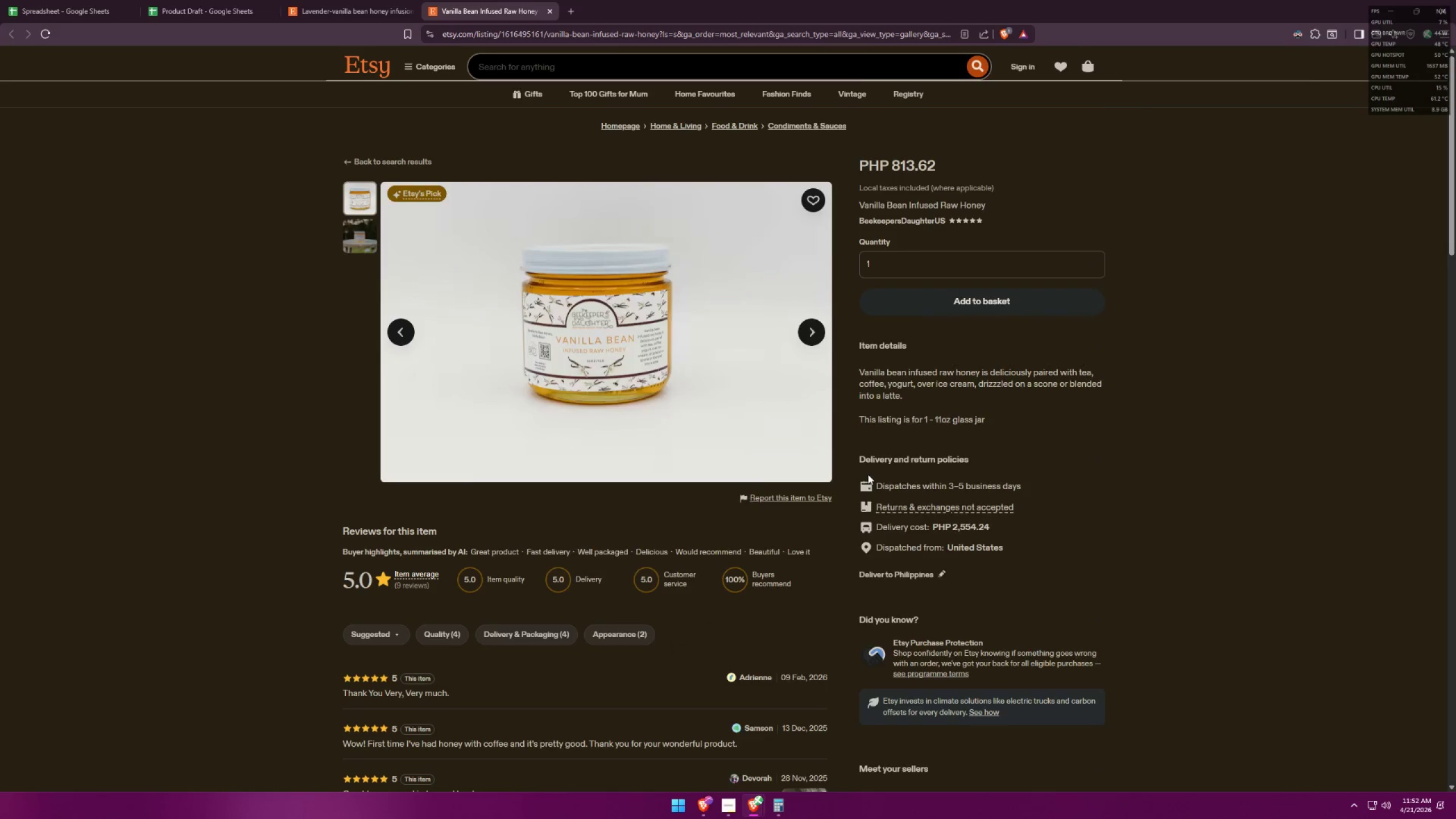 
key(Tab)
type( Artisan Bistro Sweetener for )
 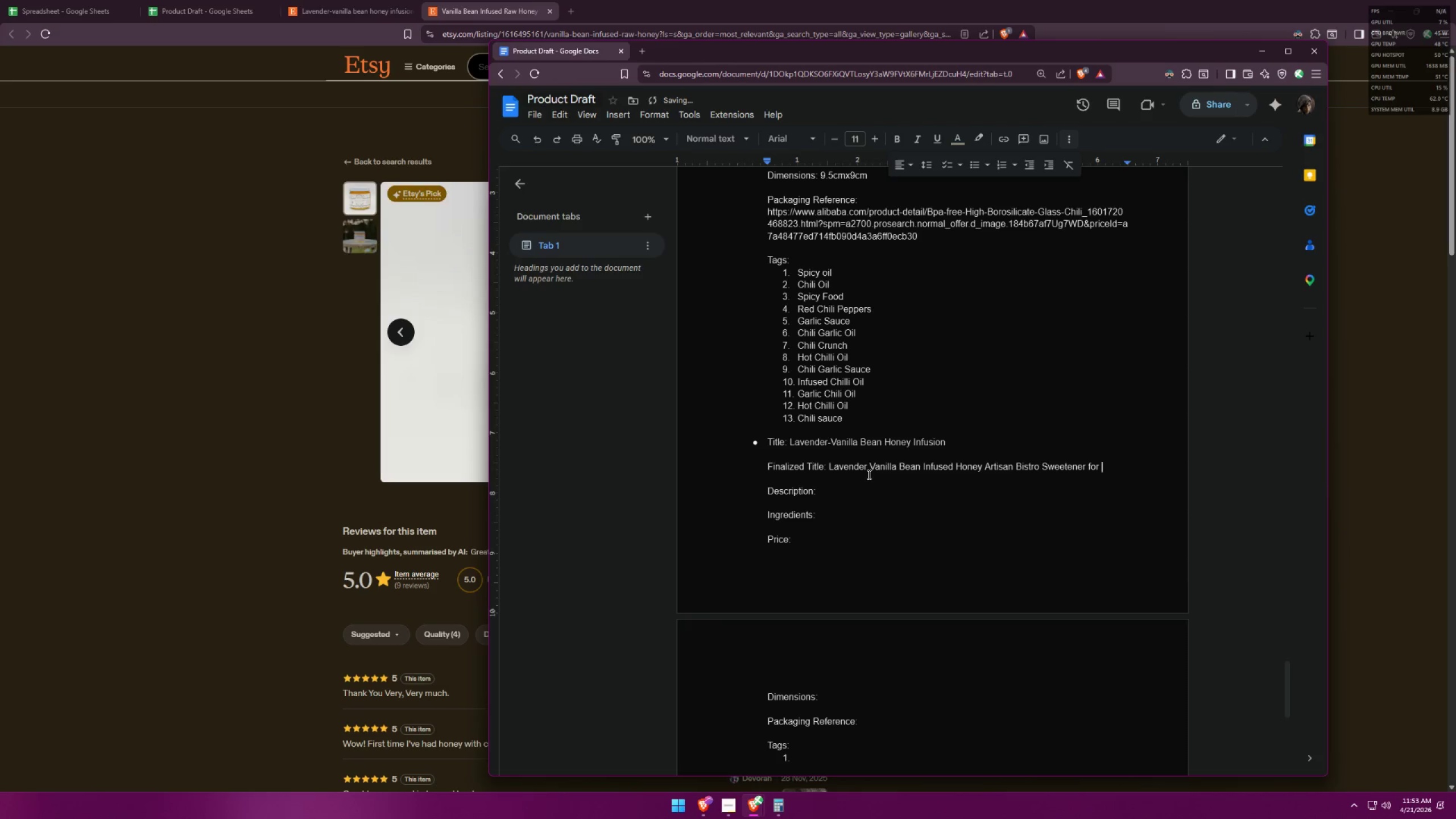 